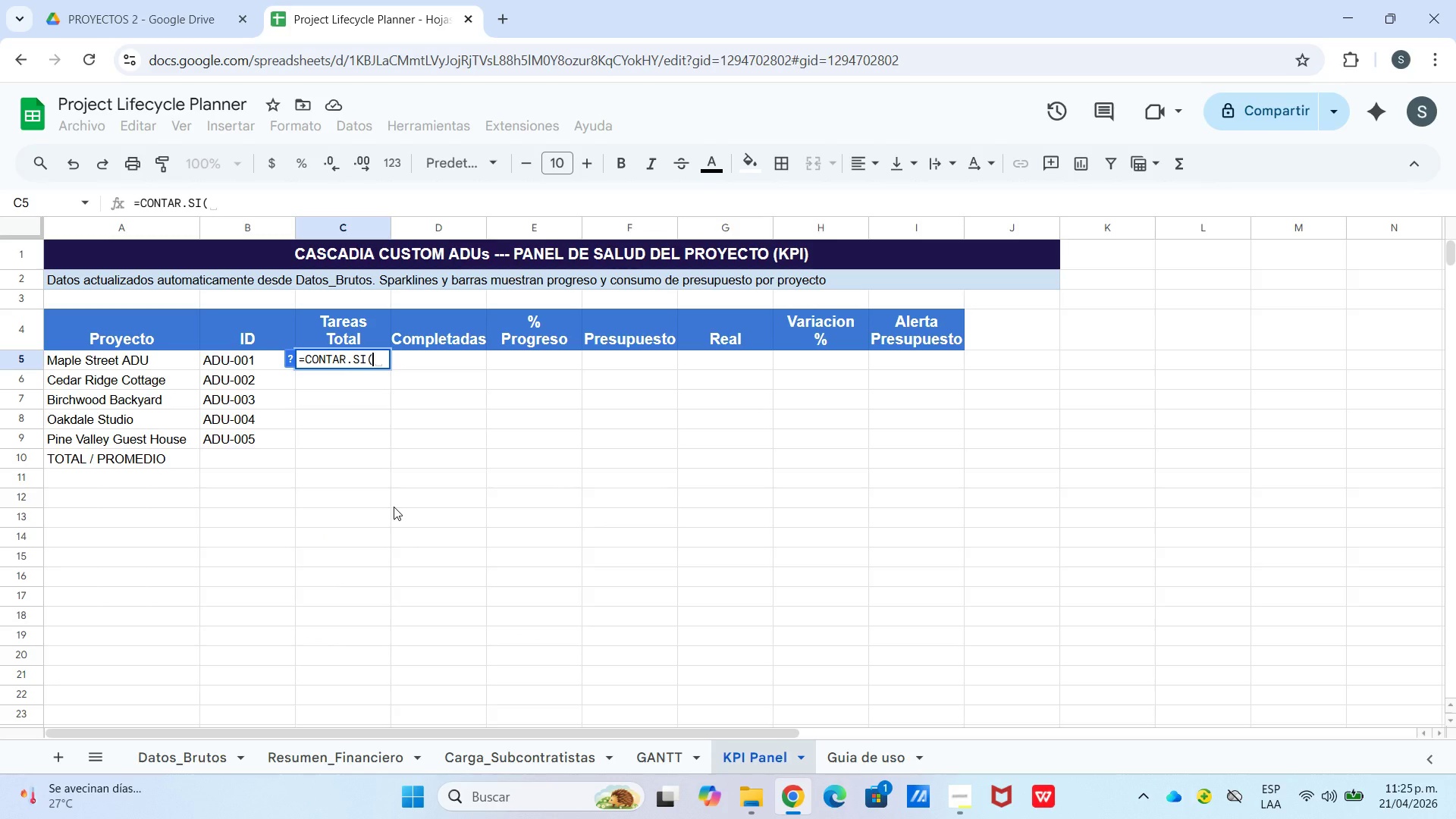 
type(Datos_Brutos)
key(Backspace)
key(Backspace)
key(Backspace)
key(Backspace)
key(Backspace)
key(Backspace)
key(Backspace)
key(Backspace)
key(Backspace)
key(Backspace)
key(Backspace)
key(Backspace)
type(dATOS_bRUTOS!A>A,B5()
 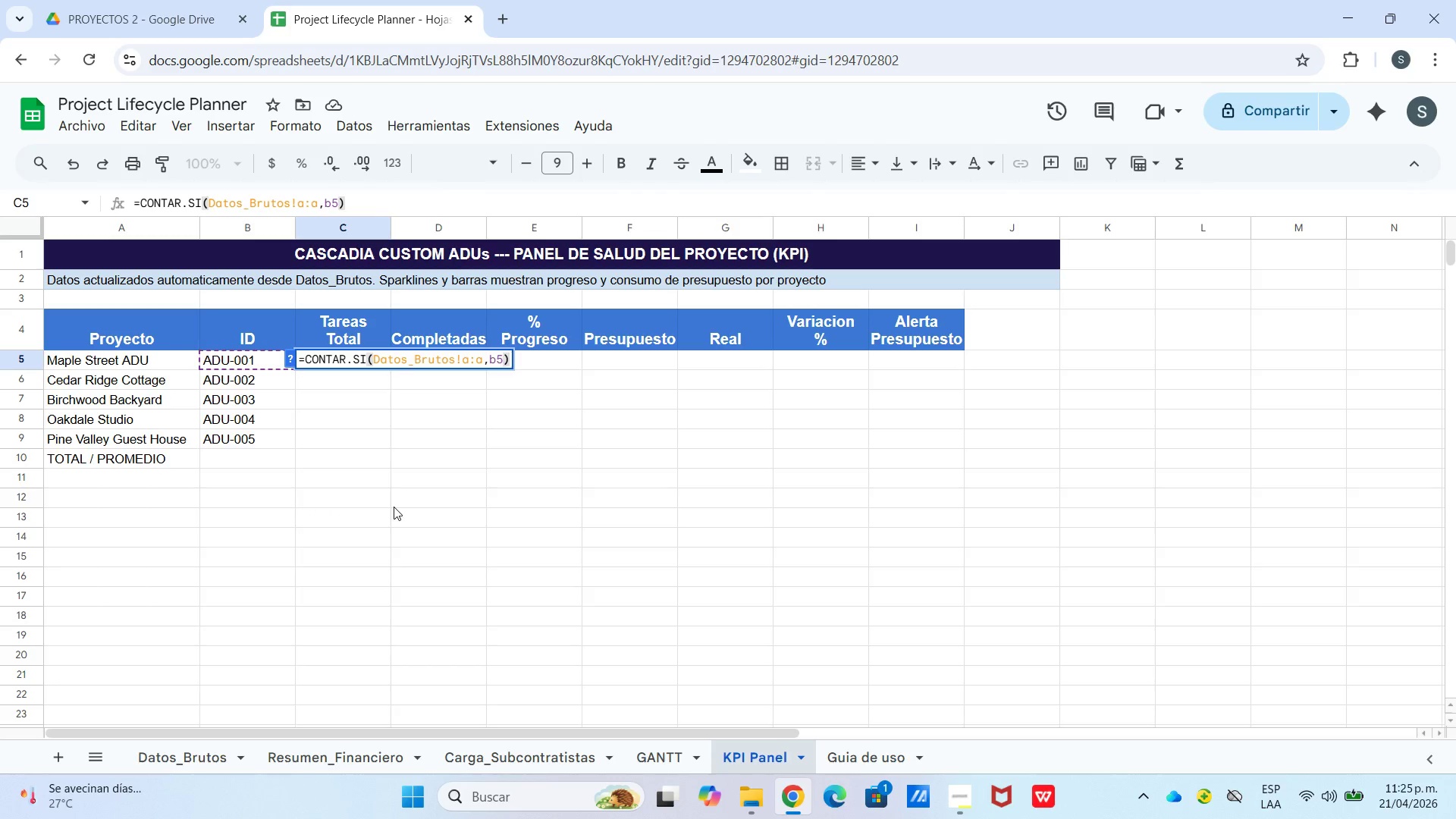 
key(Enter)
 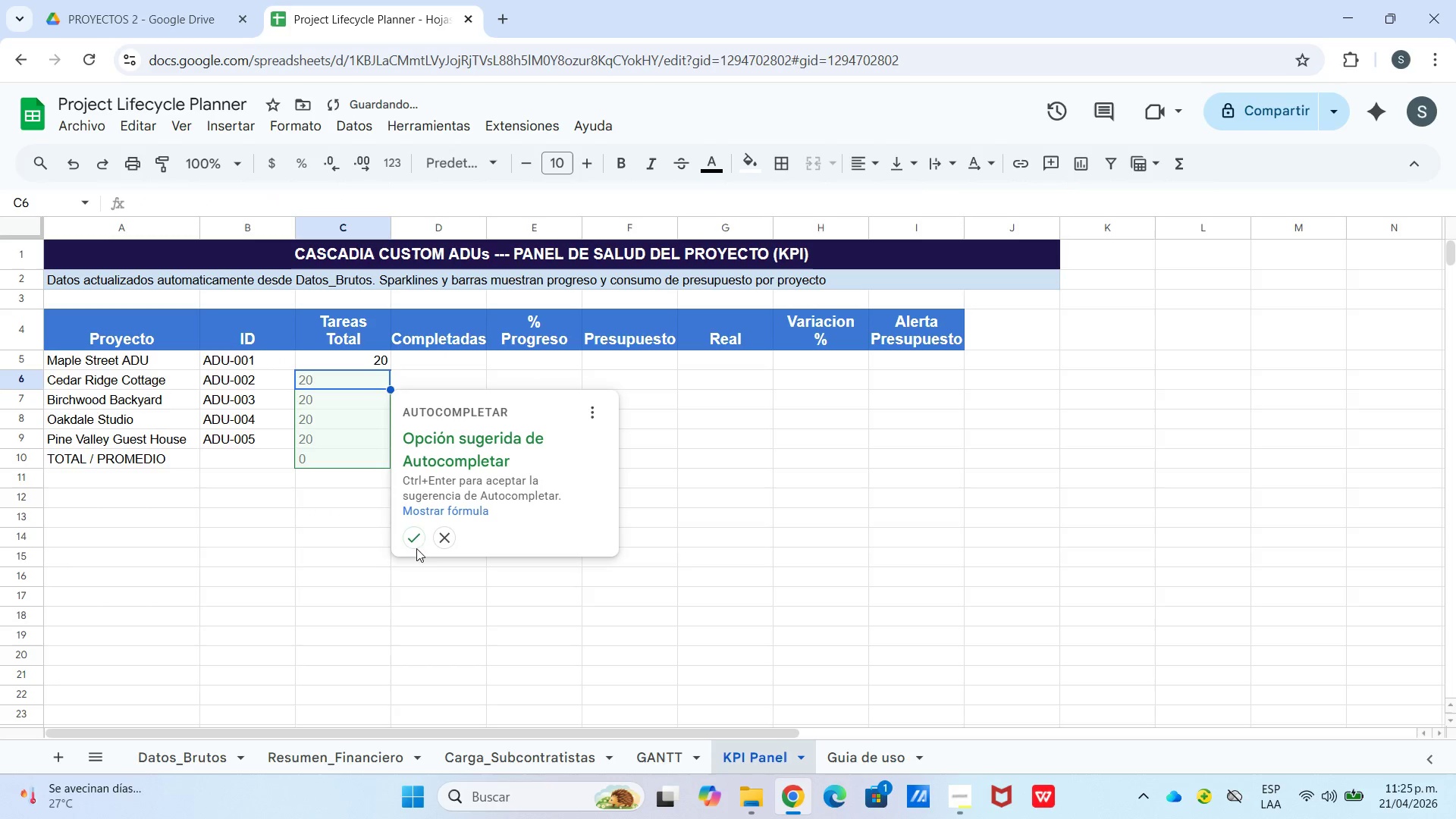 
left_click([413, 527])
 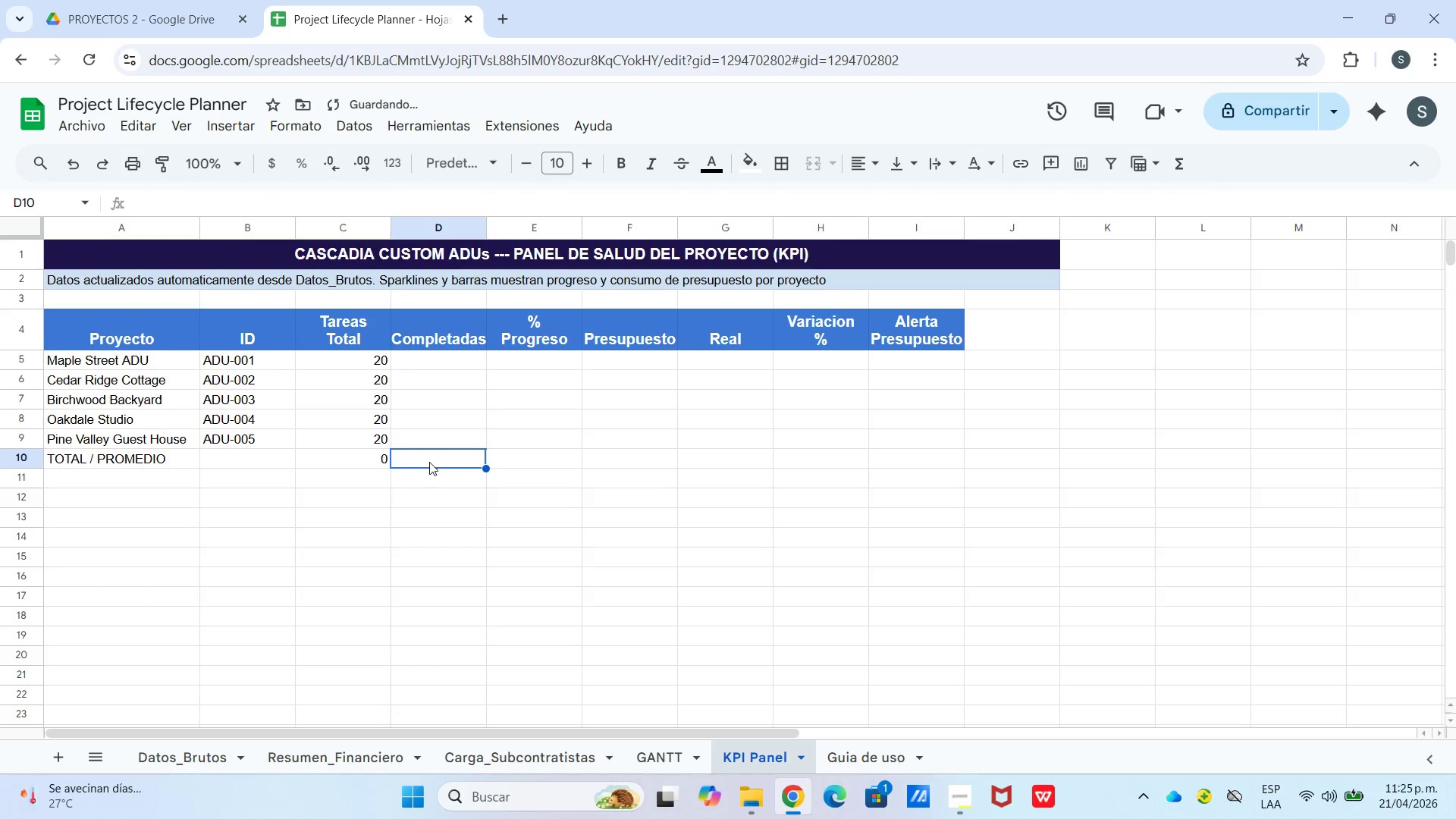 
left_click([358, 453])
 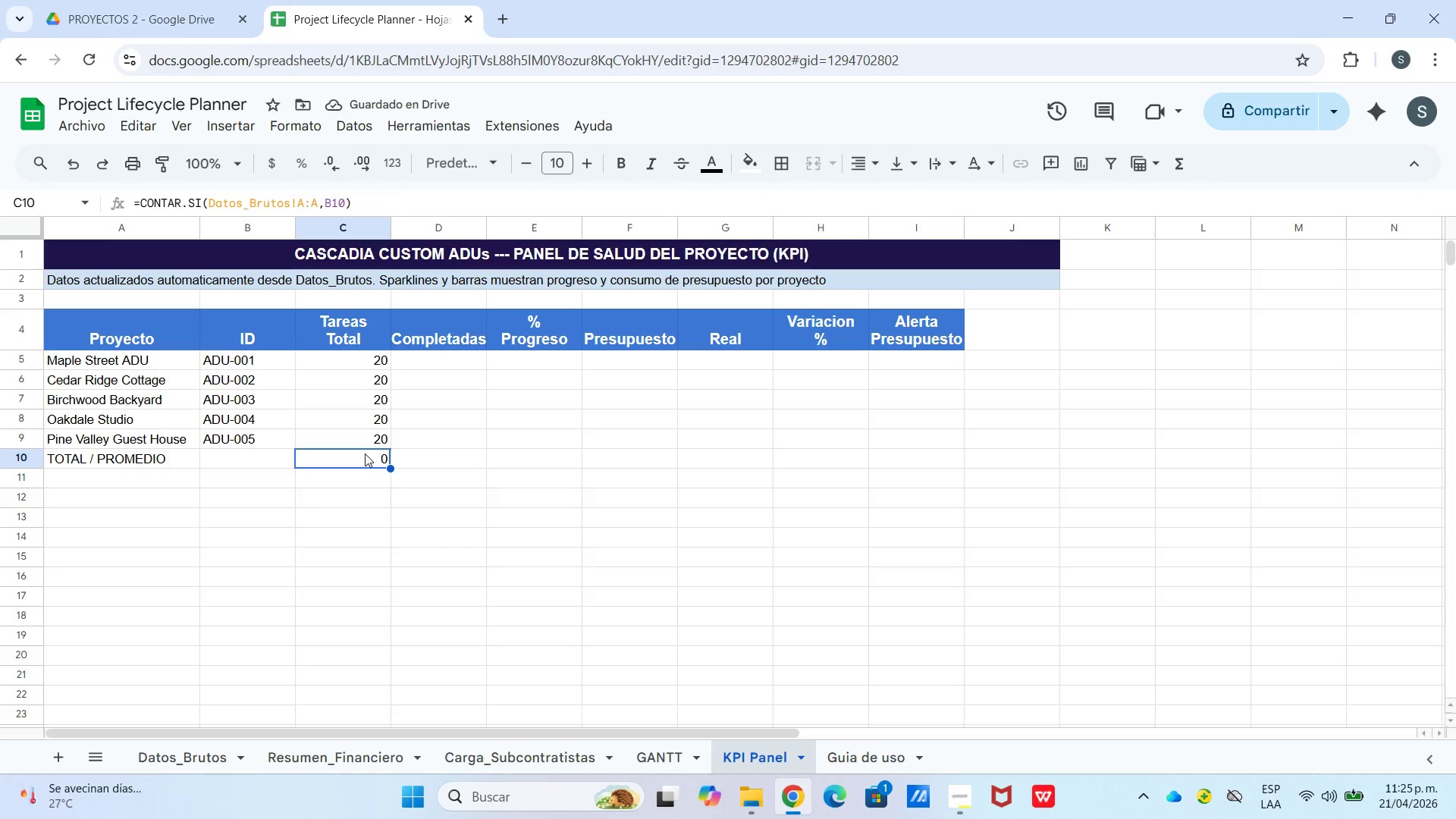 
key(Space)
 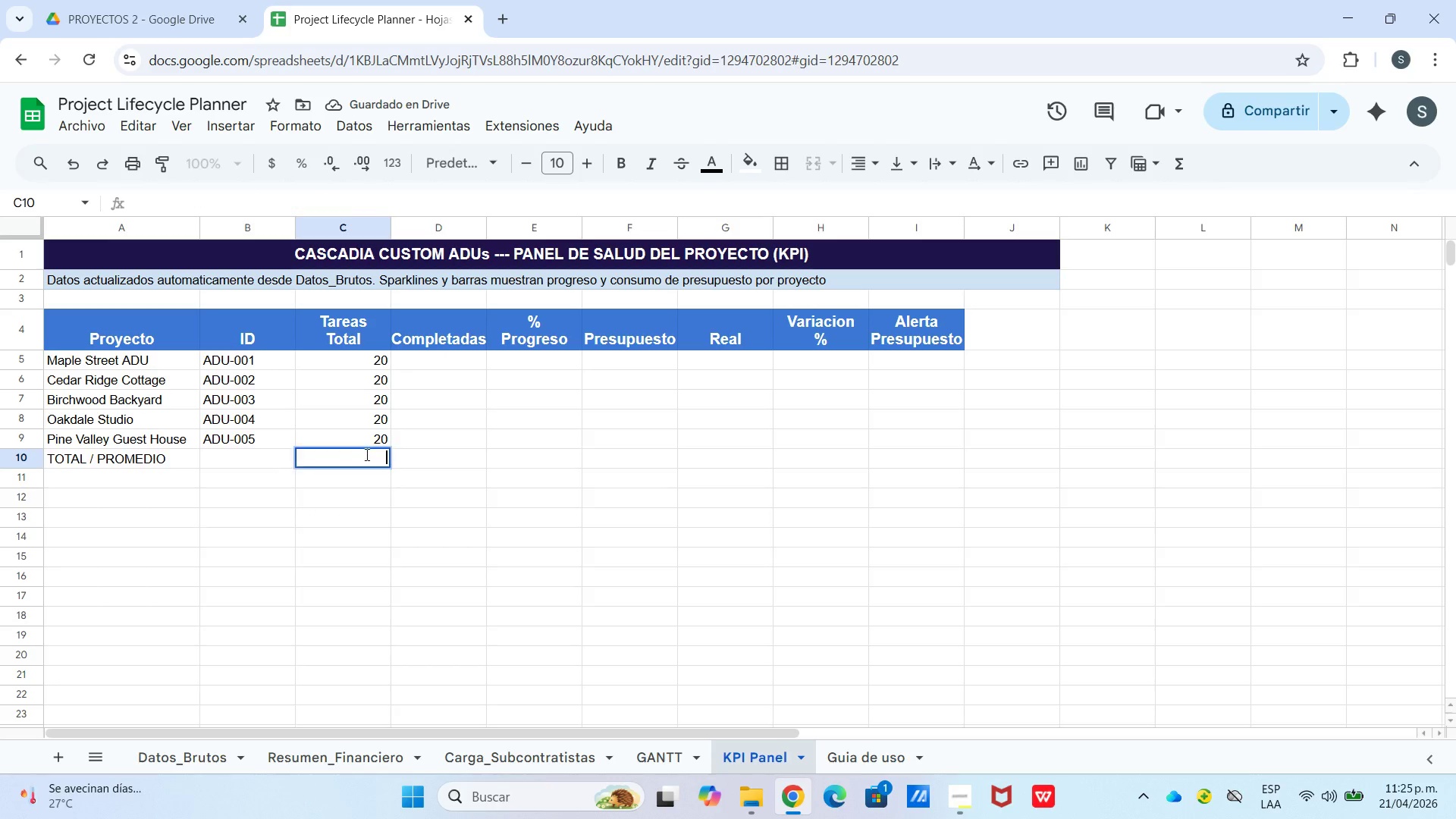 
key(Backspace)
 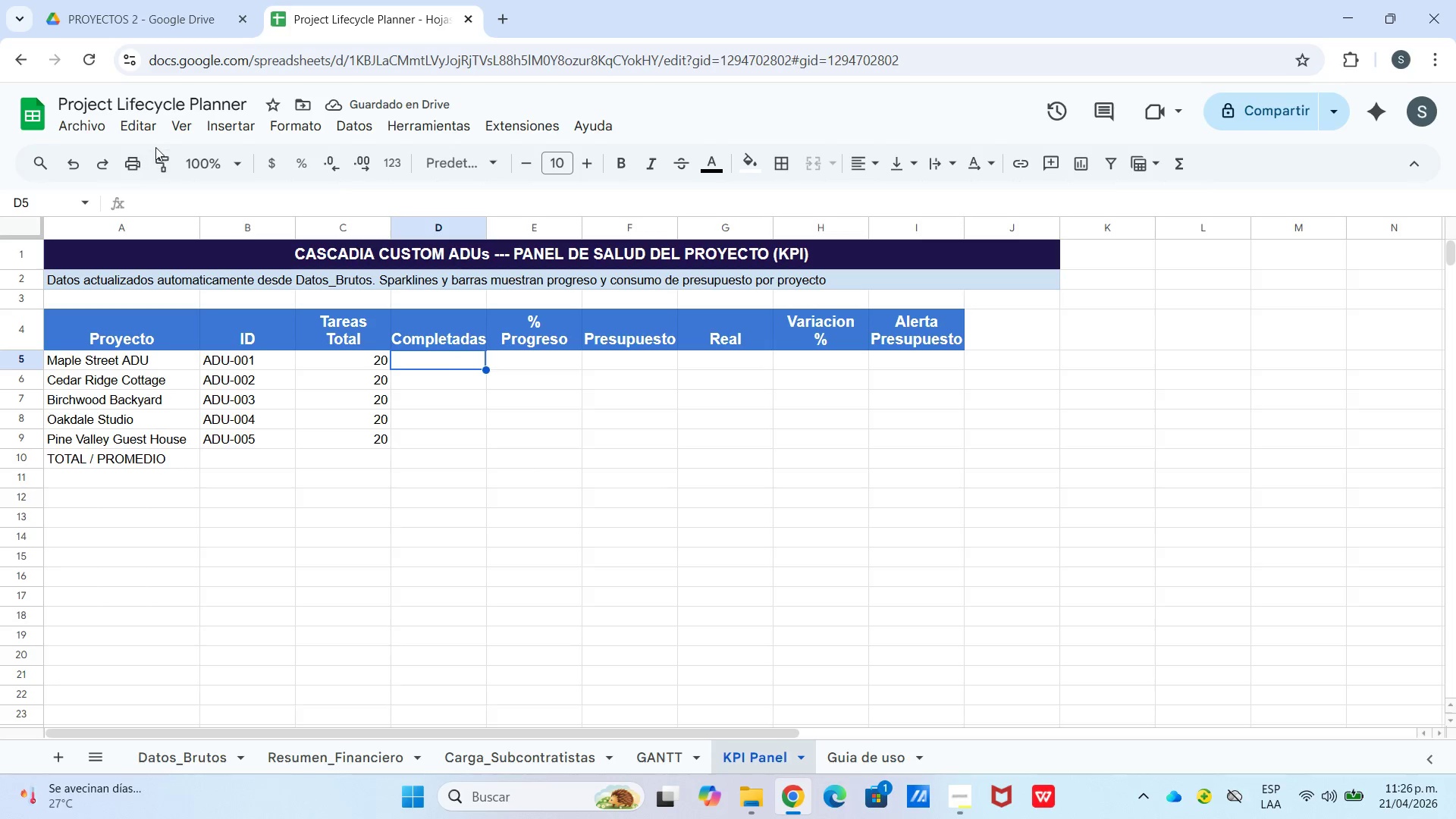 
wait(5.11)
 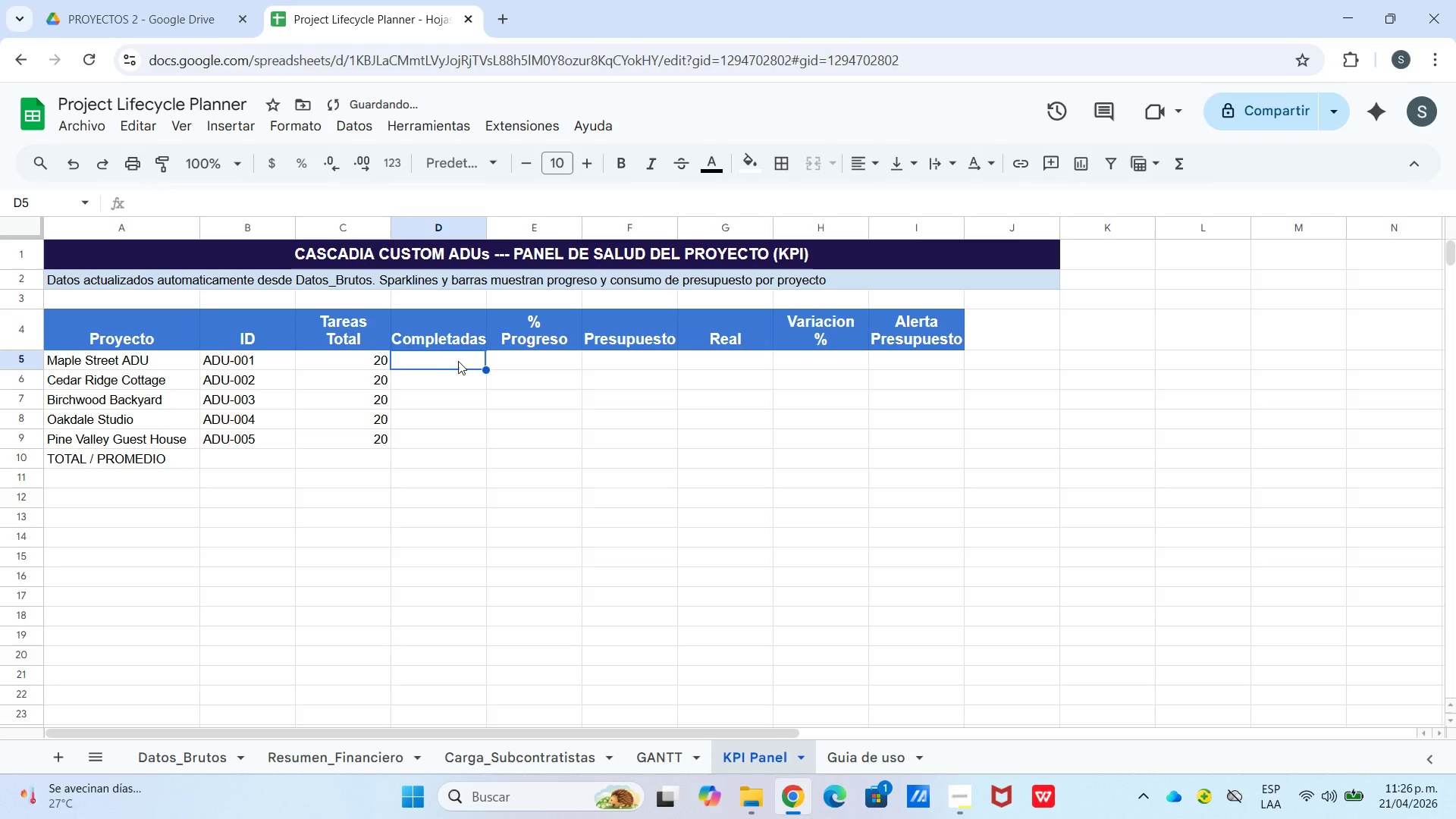 
left_click([94, 121])
 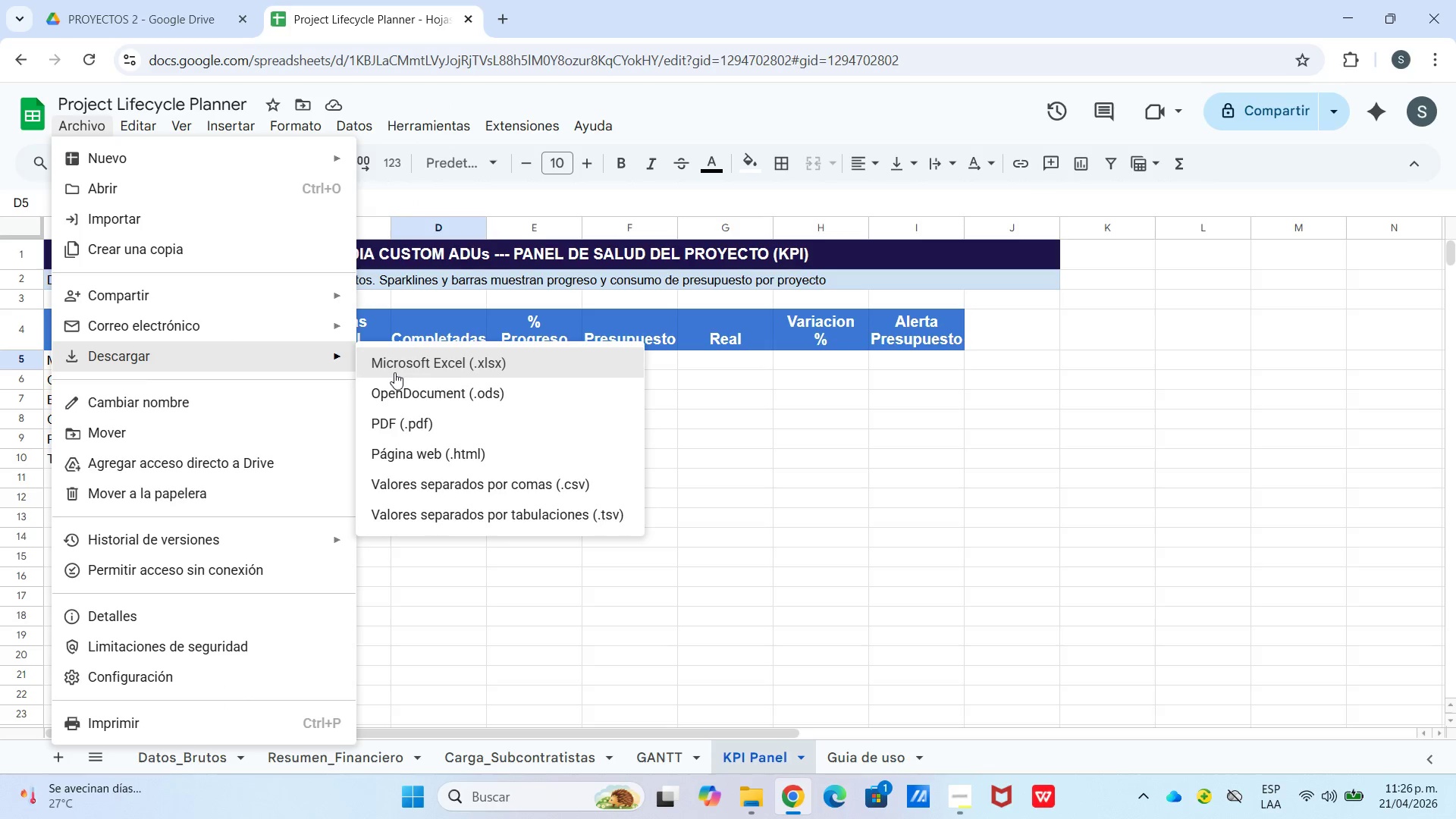 
left_click([394, 372])
 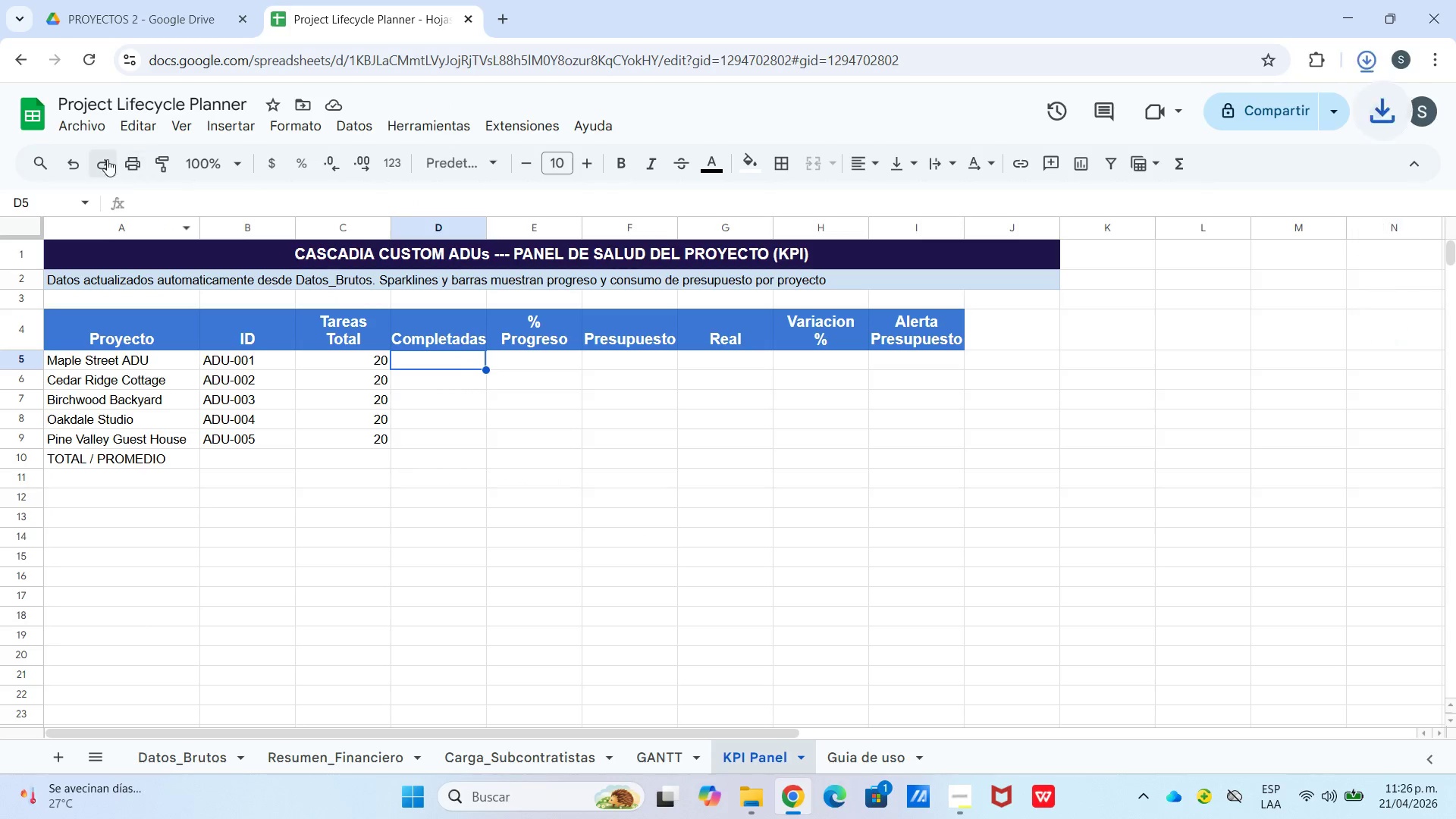 
left_click([76, 115])
 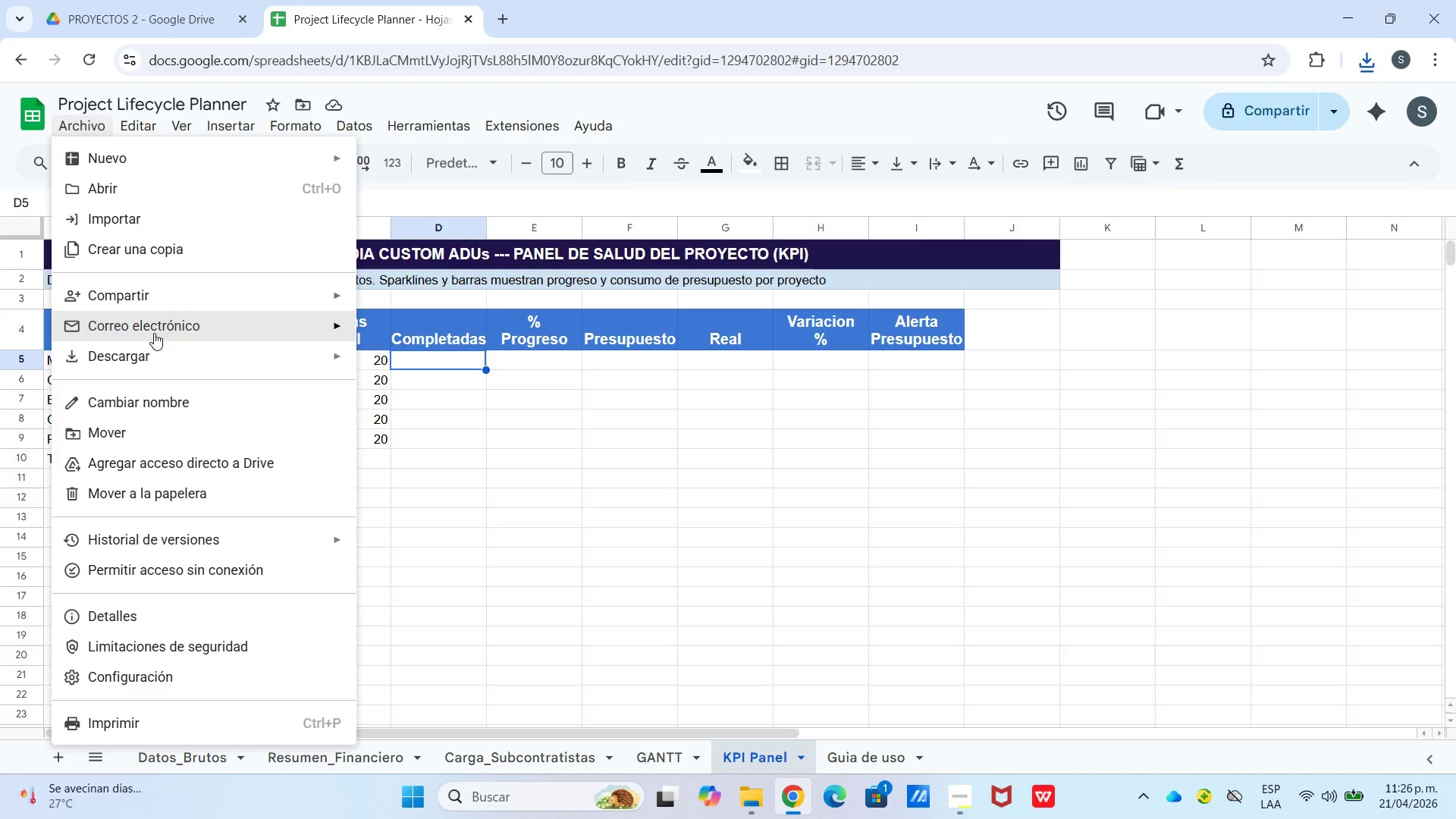 
left_click([154, 350])
 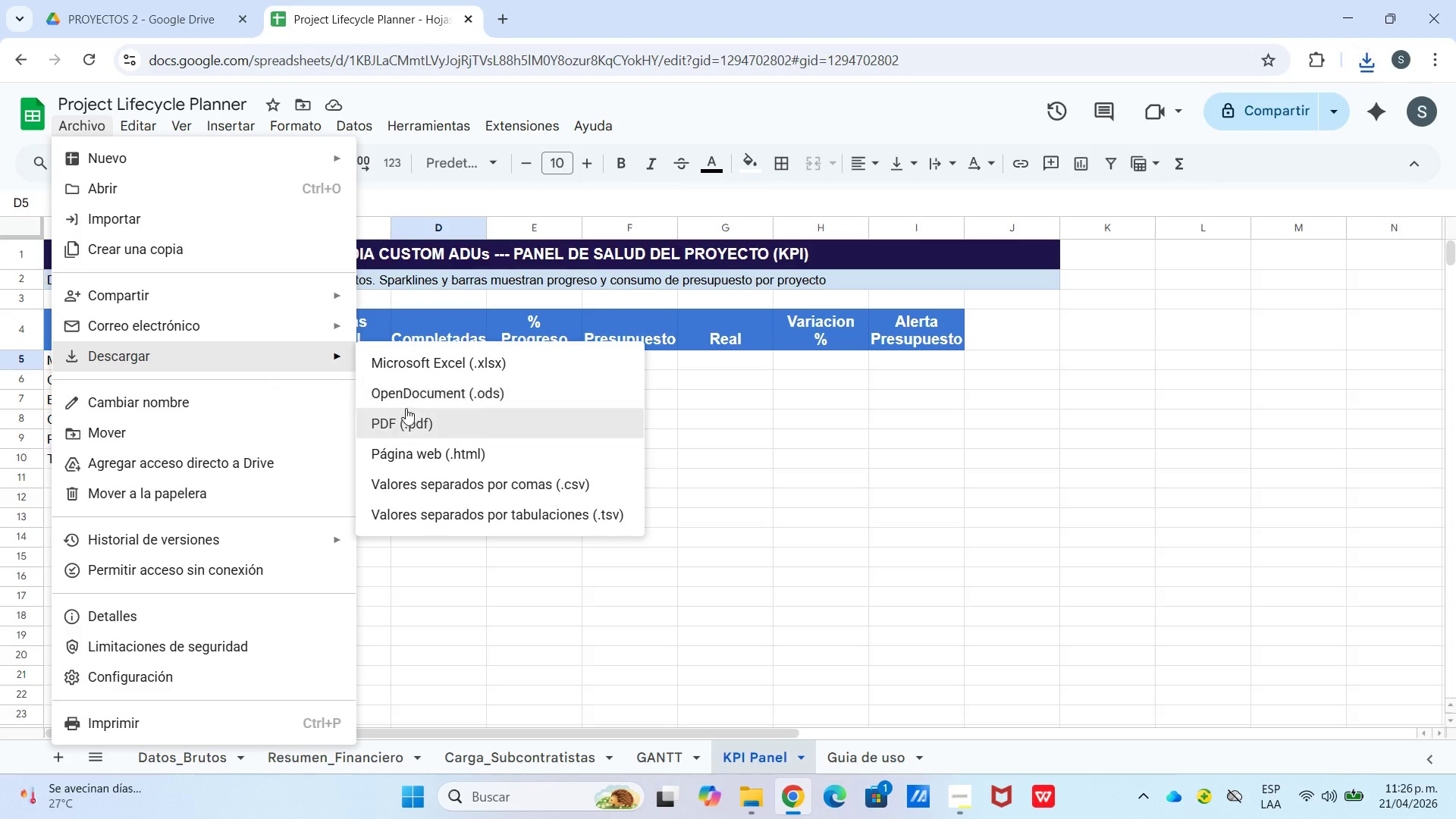 
left_click([406, 419])
 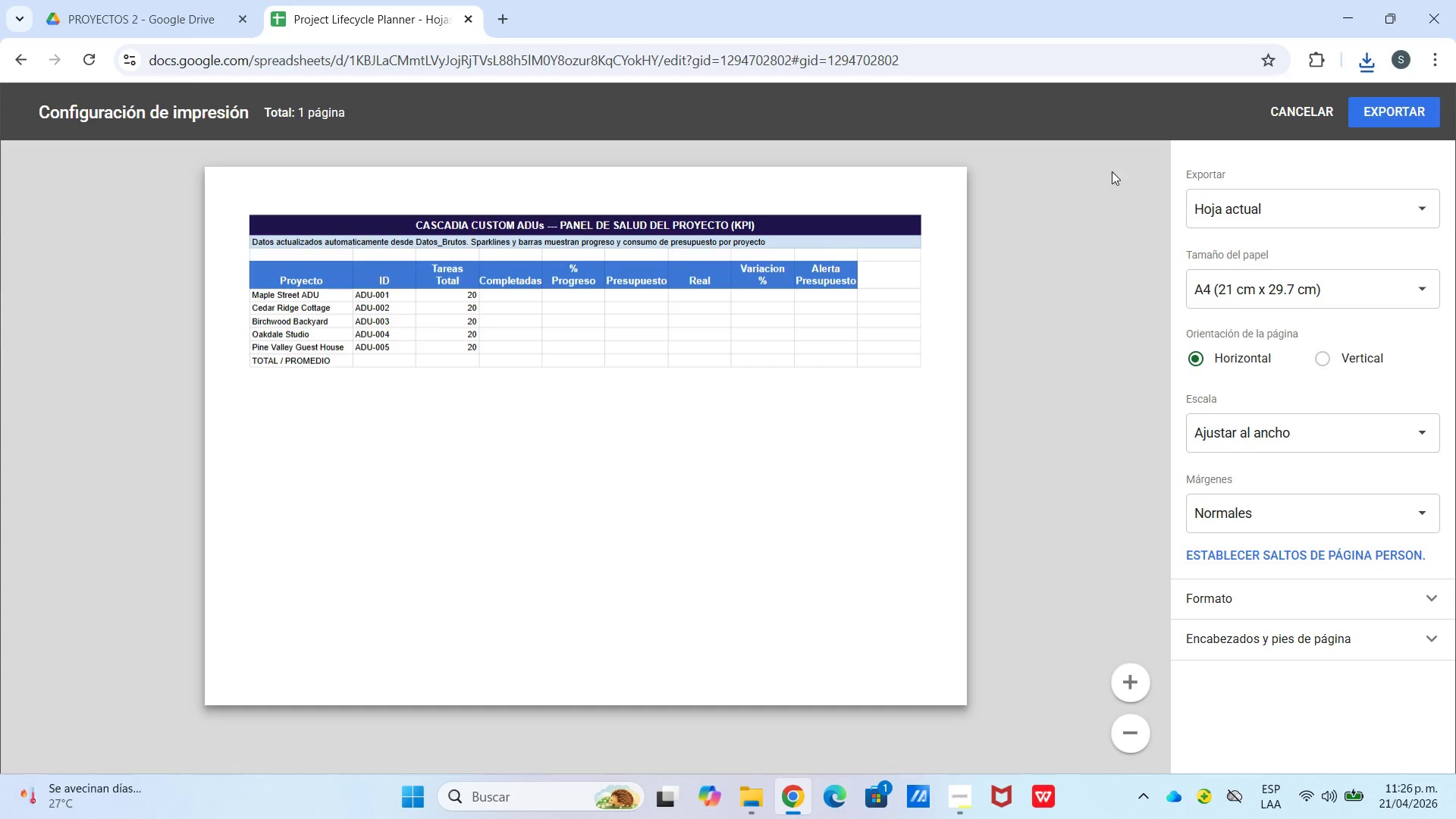 
left_click([1252, 221])
 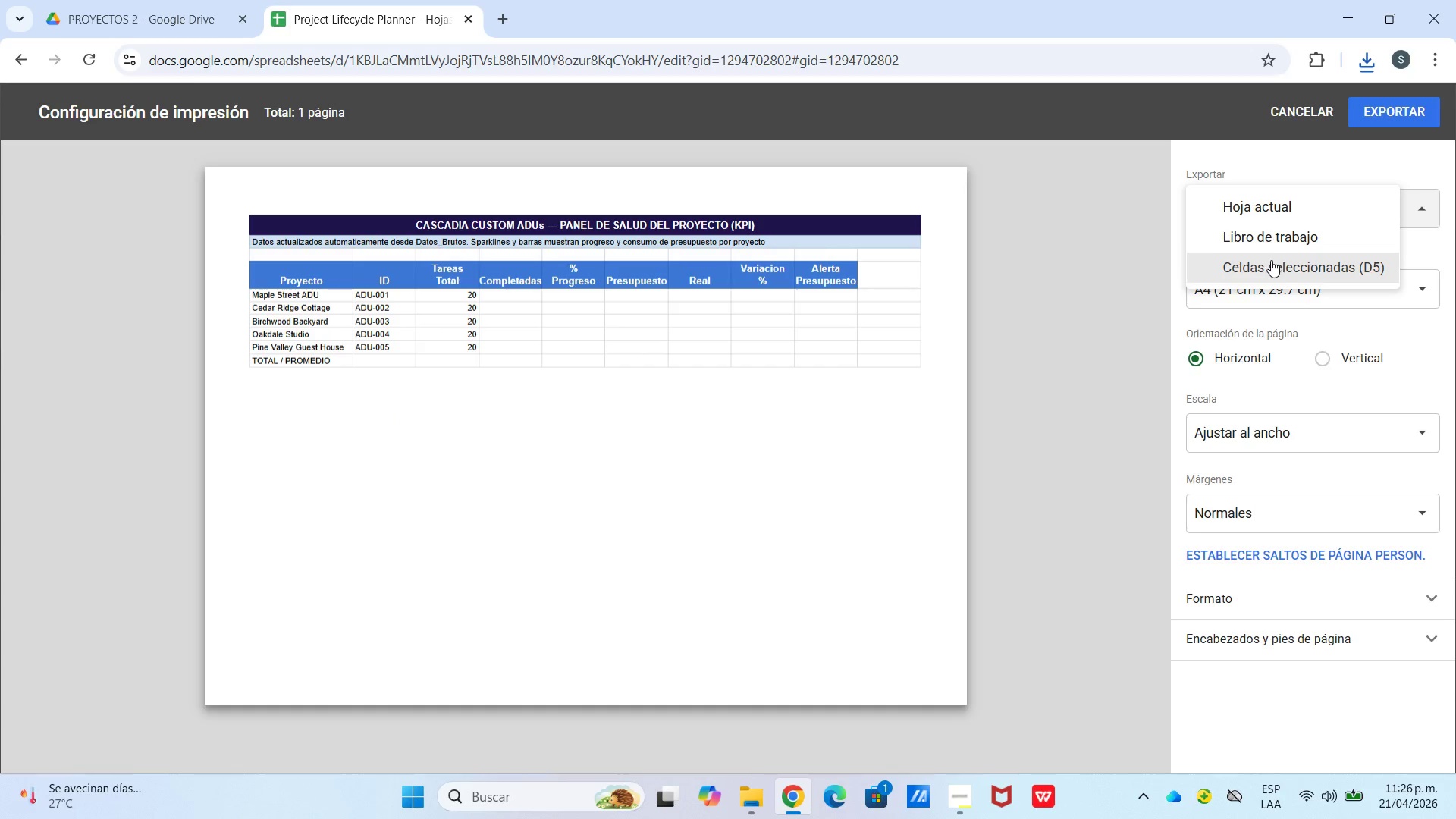 
left_click([1267, 245])
 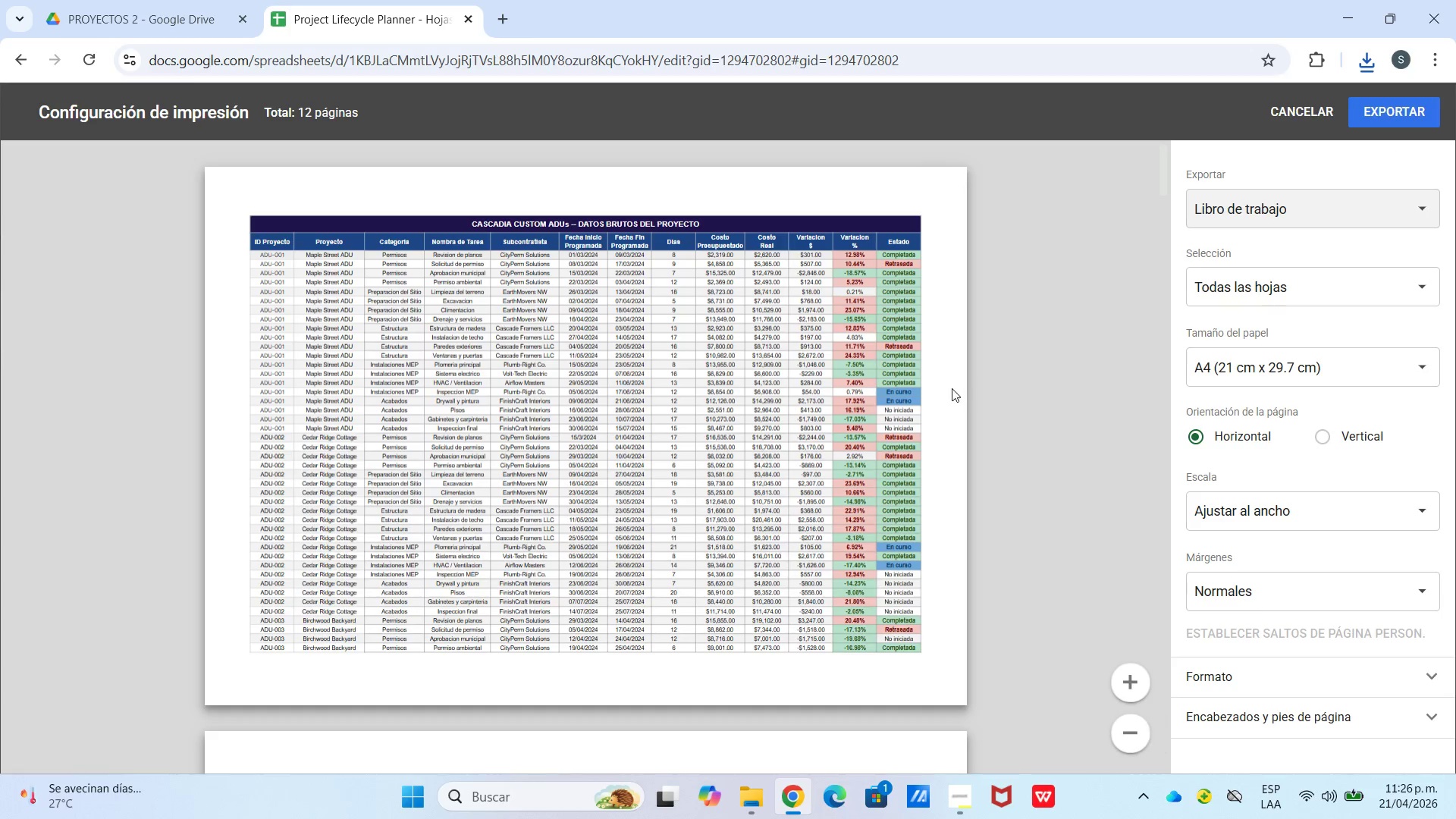 
scroll: coordinate [1046, 315], scroll_direction: down, amount: 32.0
 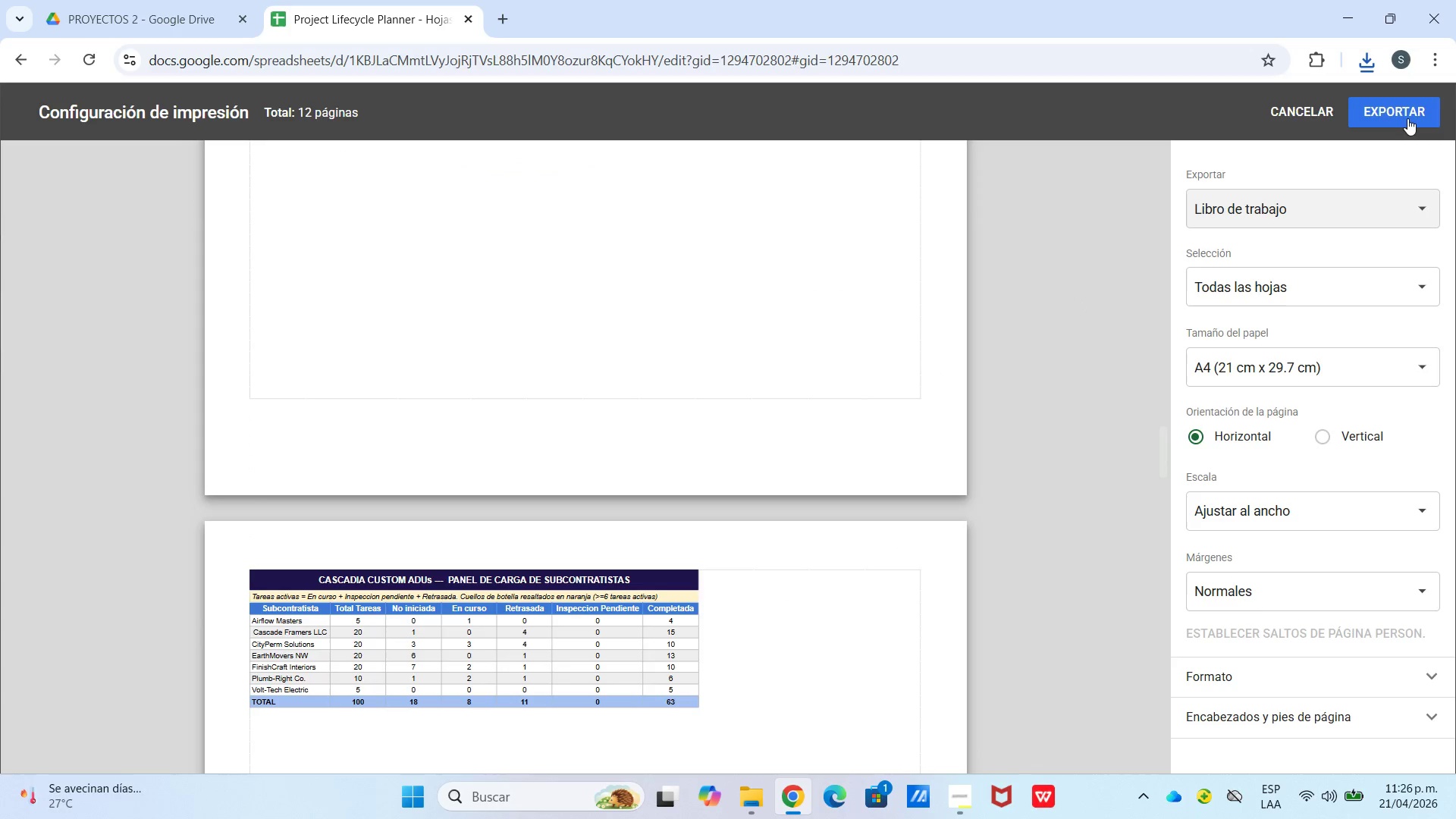 
left_click([1407, 118])
 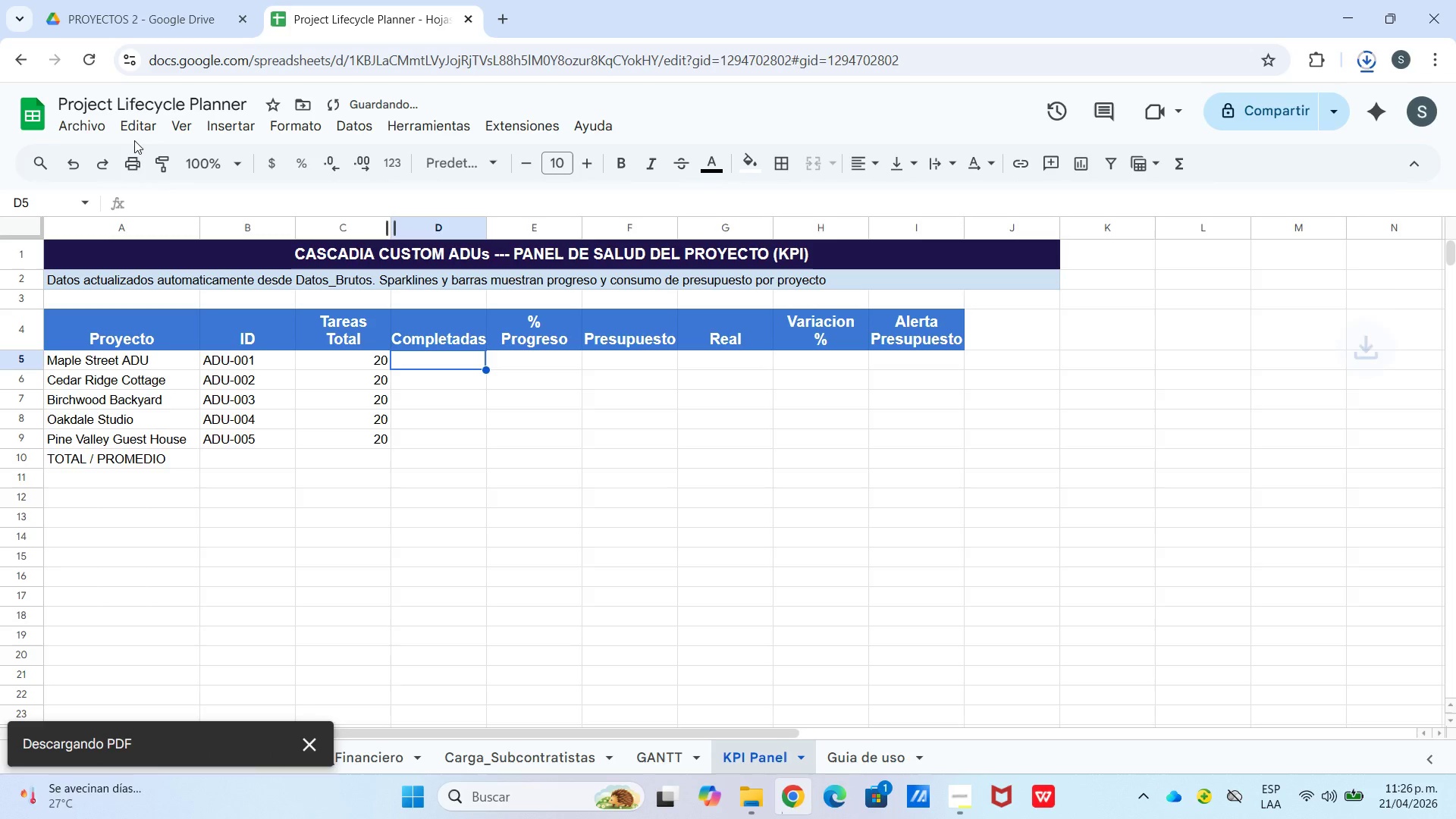 
left_click([86, 124])
 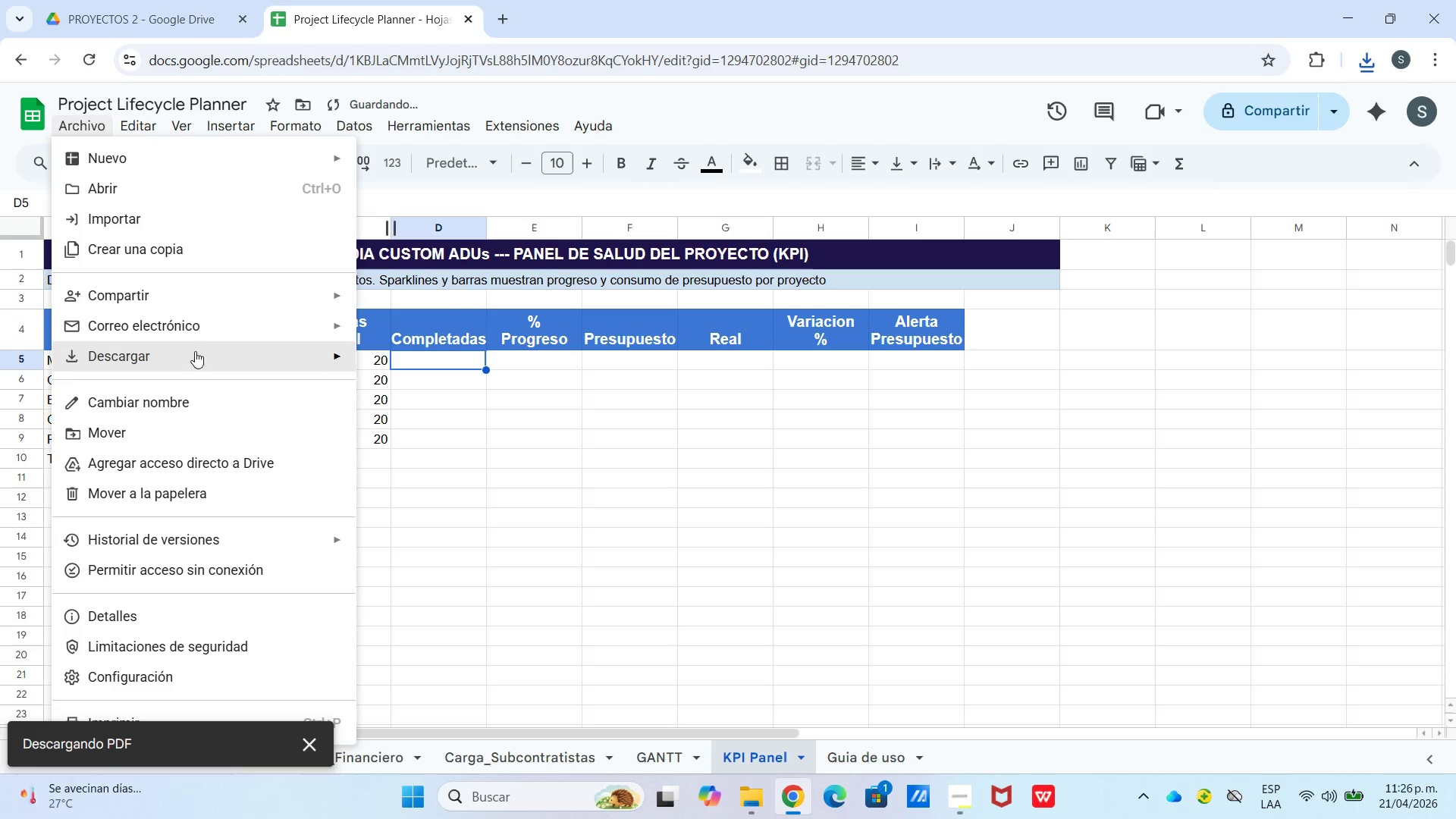 
left_click([182, 308])
 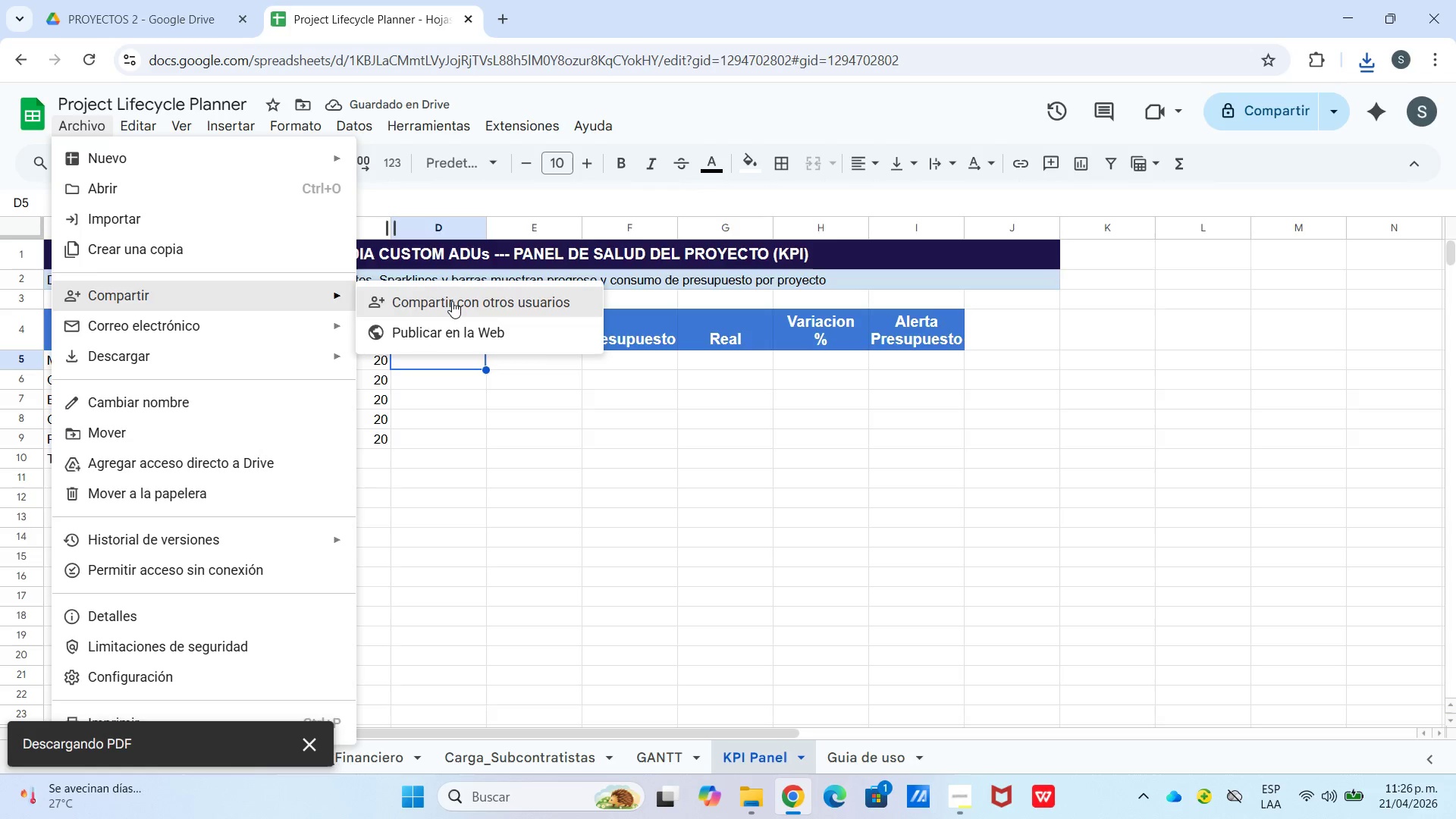 
left_click([452, 301])
 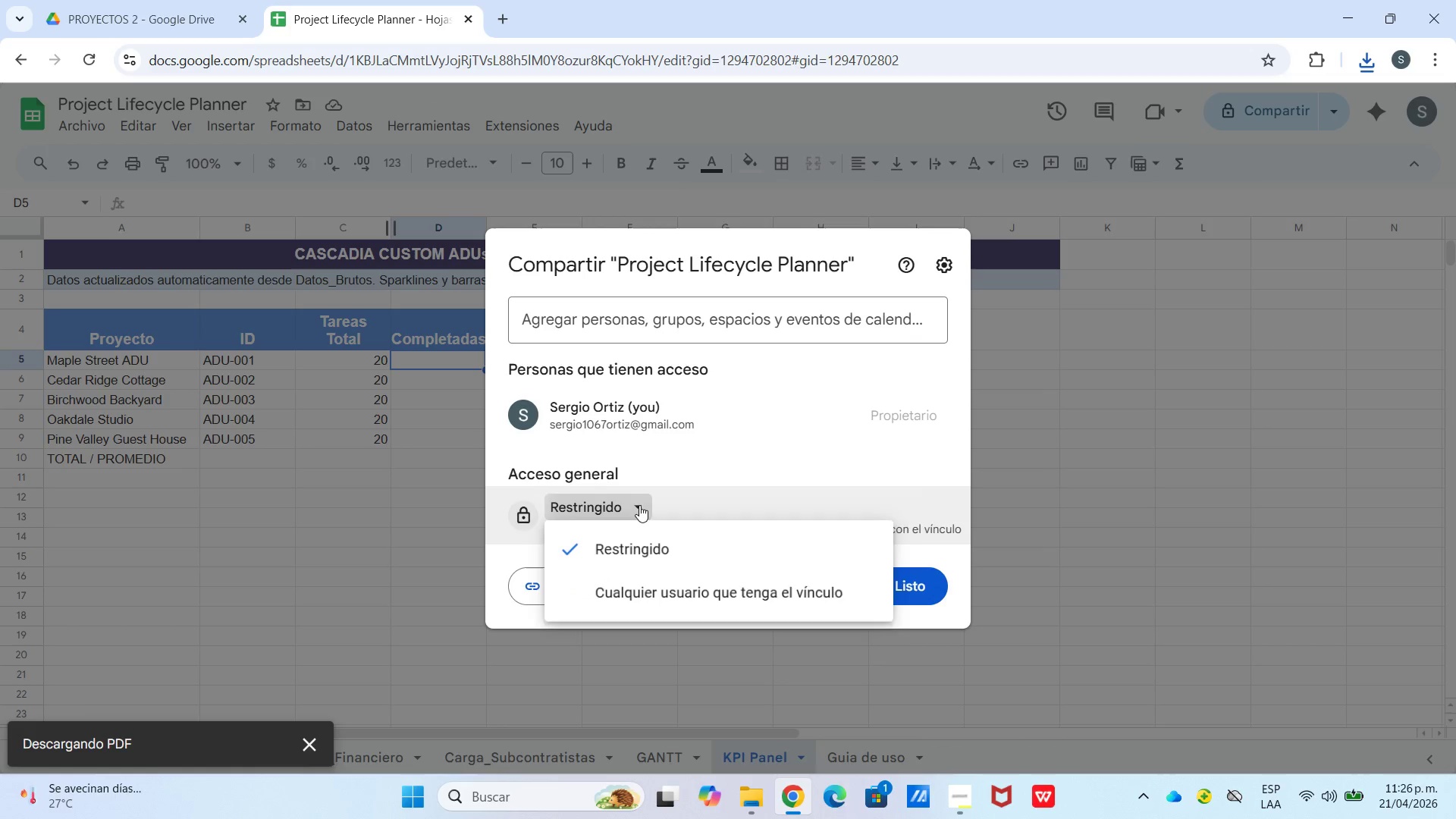 
left_click([671, 576])
 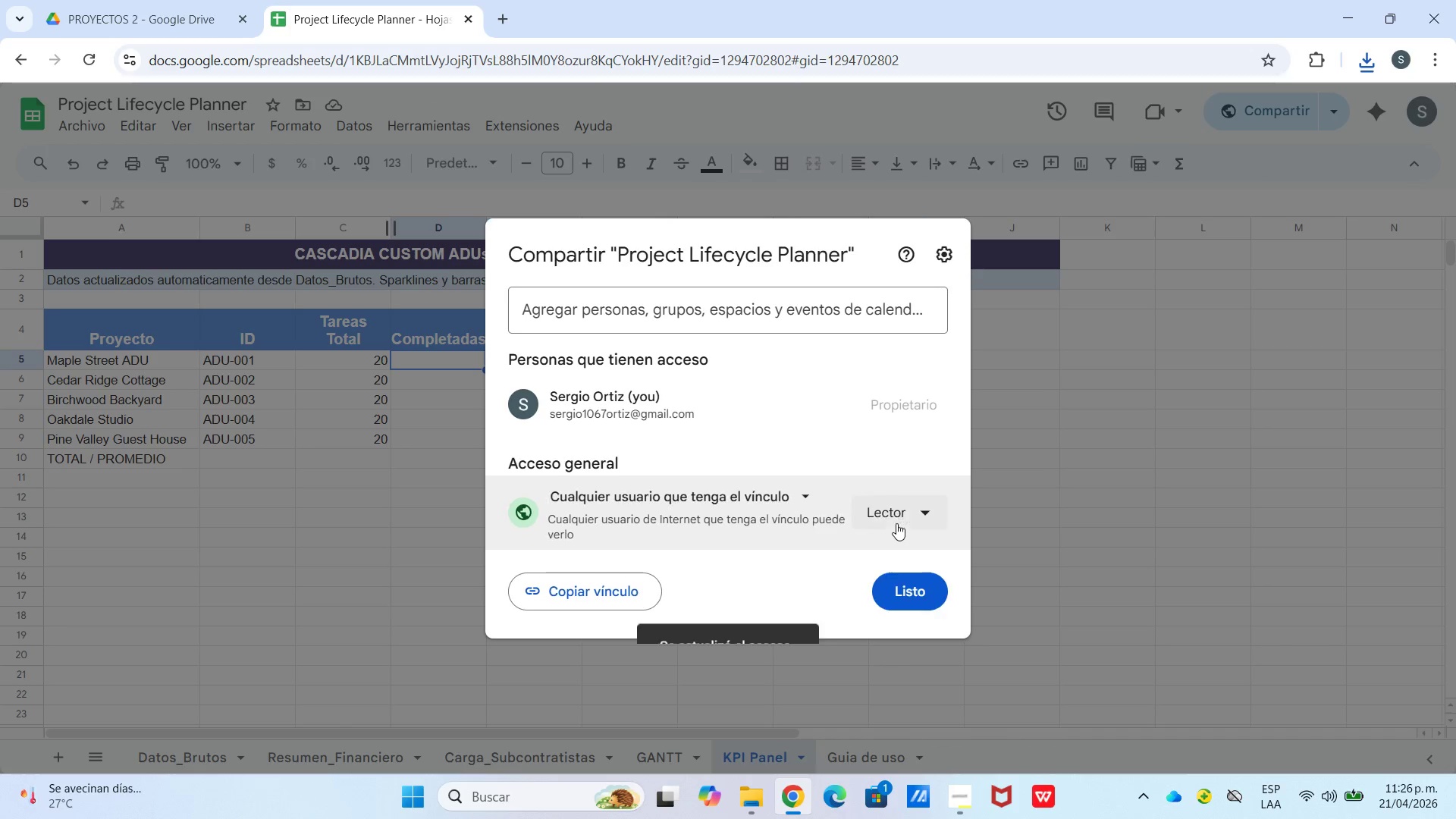 
left_click([896, 522])
 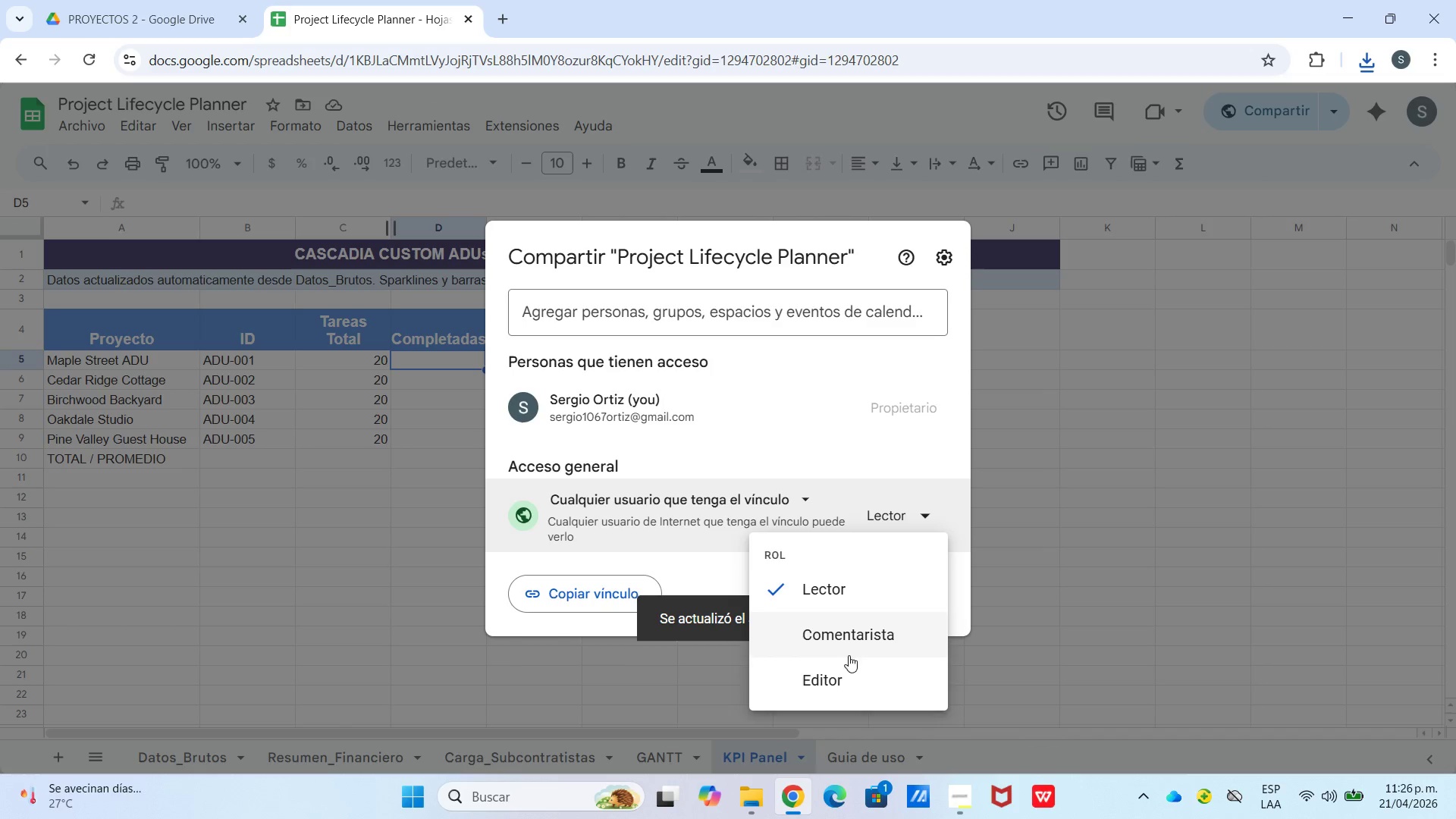 